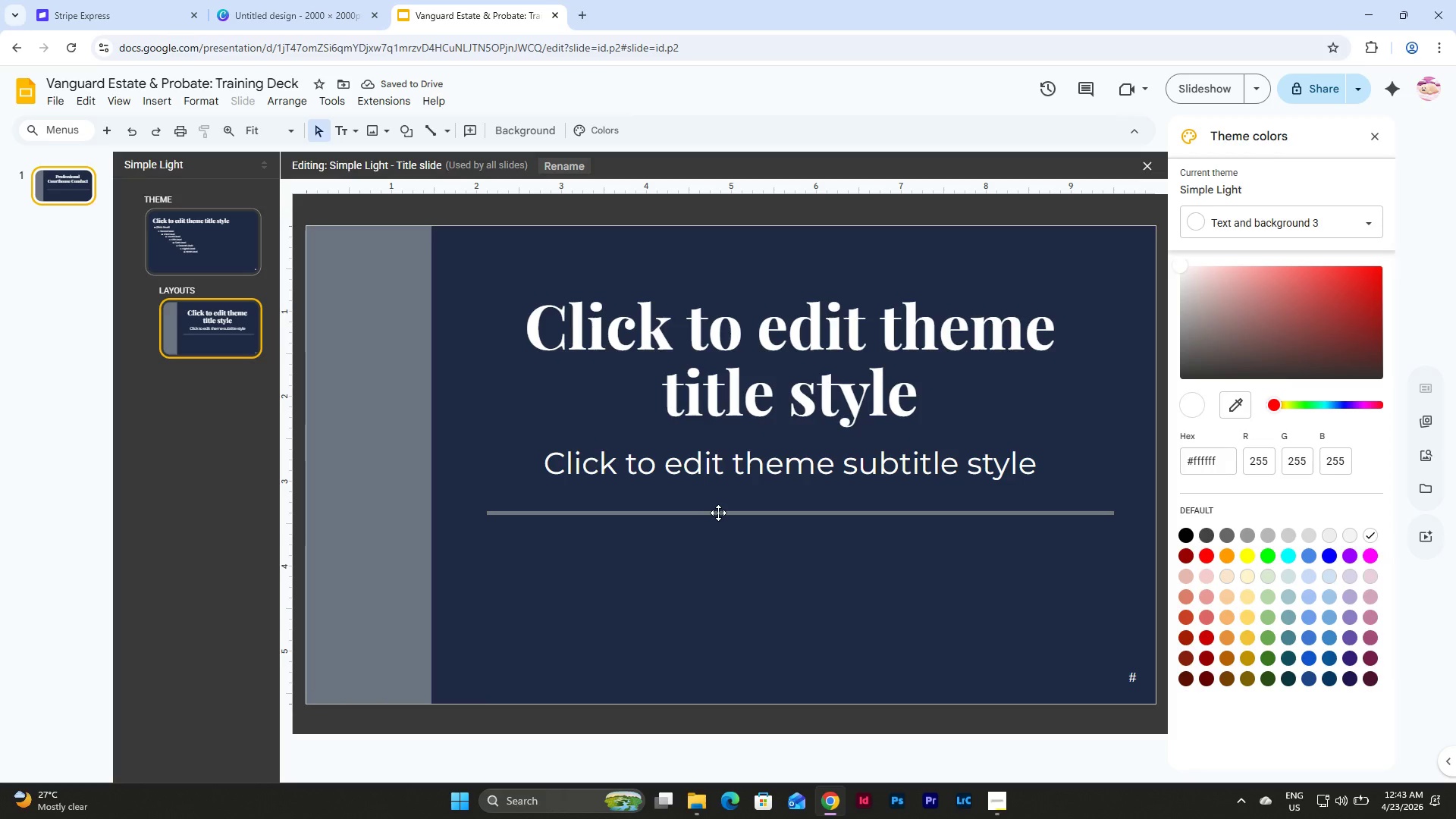 
left_click([718, 513])
 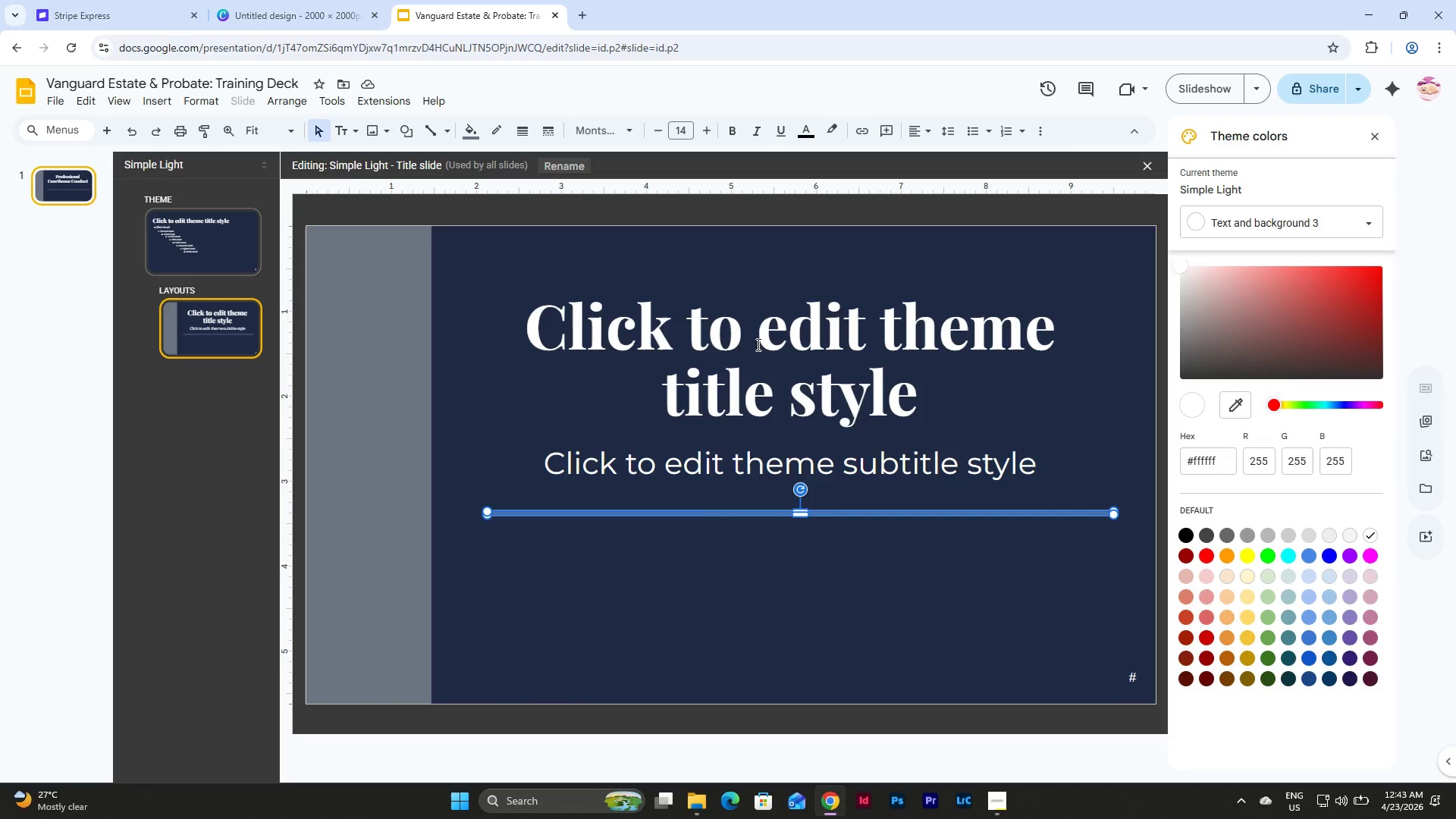 
left_click([1042, 131])
 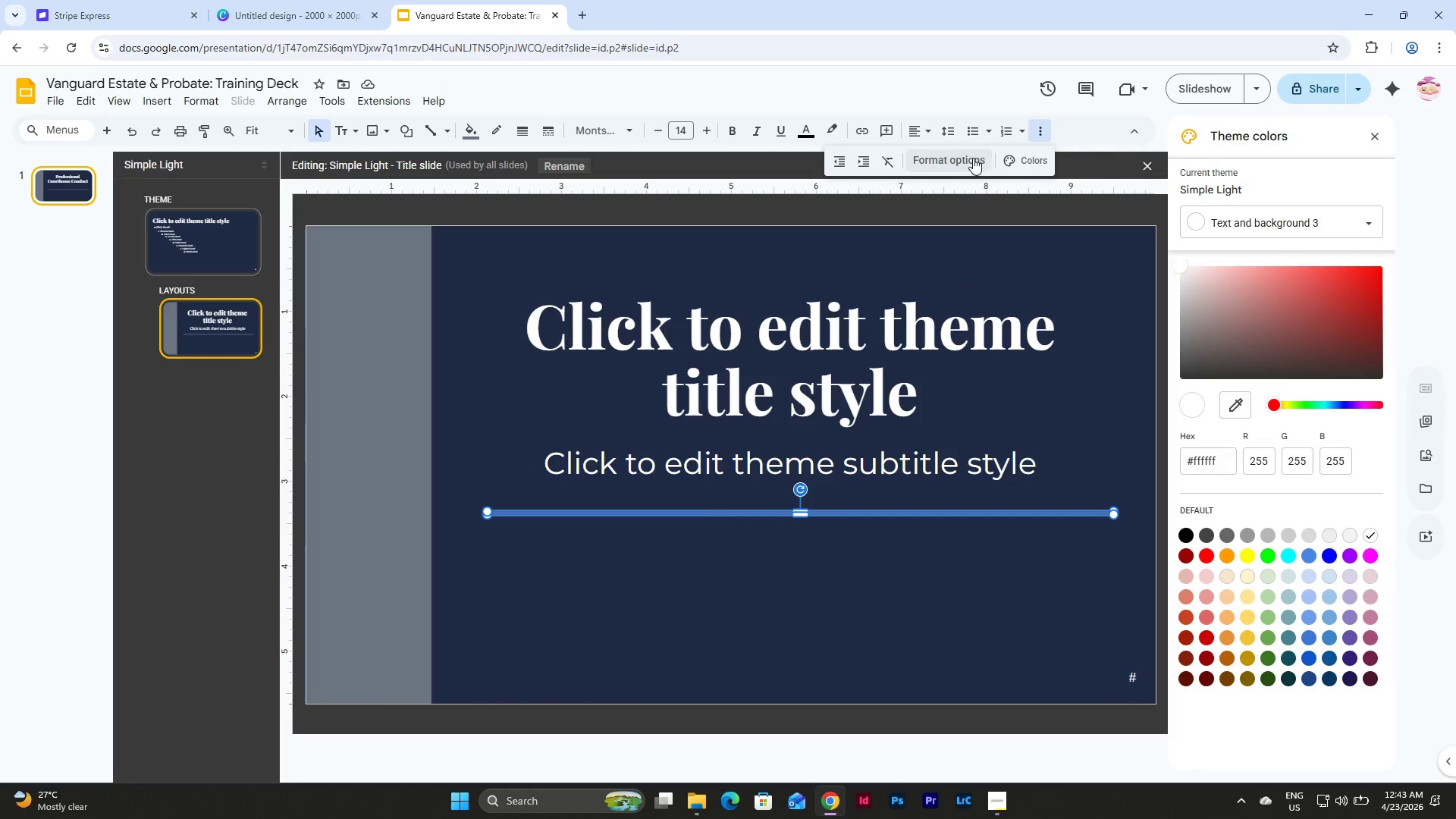 
left_click([962, 158])
 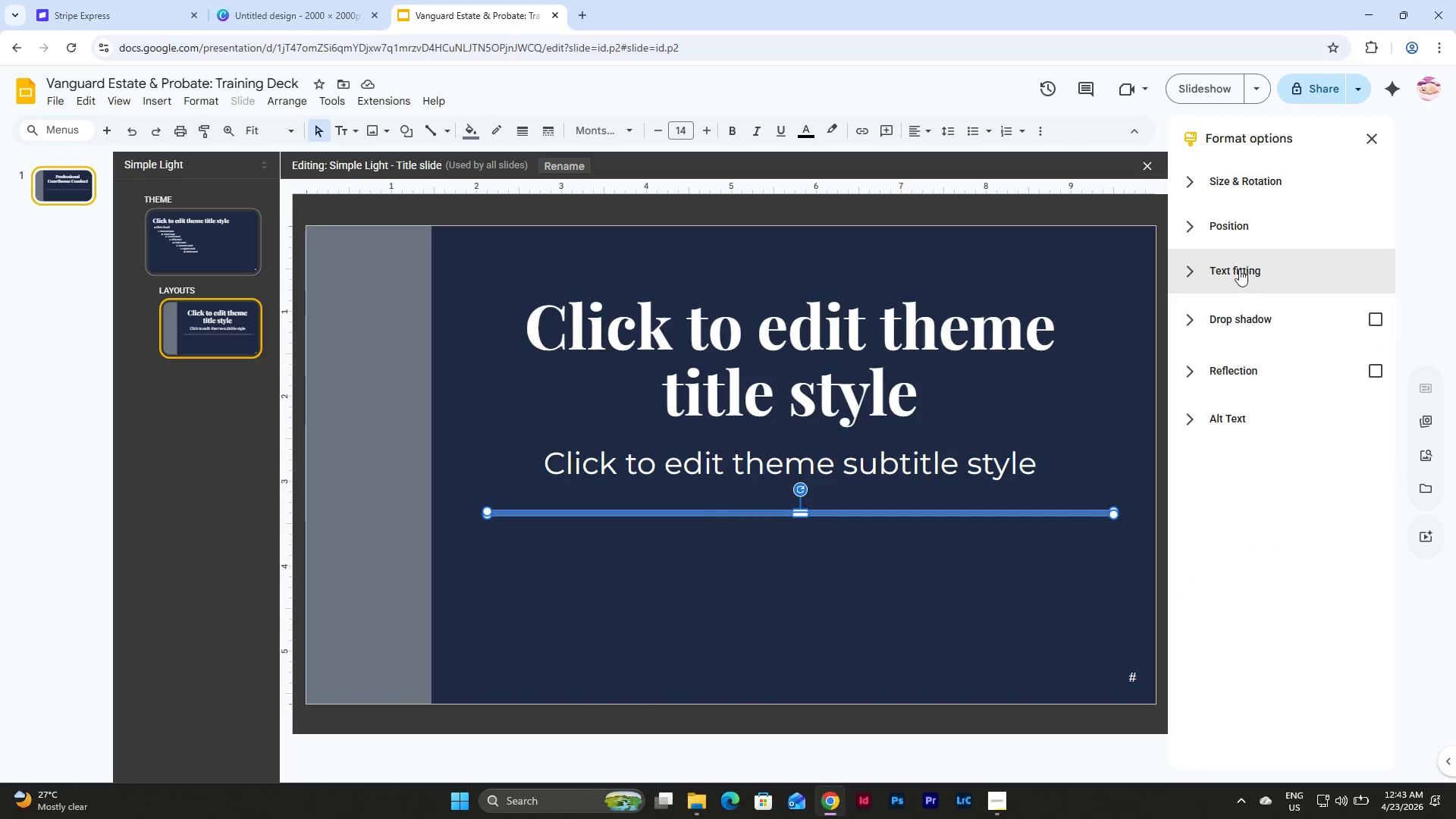 
left_click([1180, 181])
 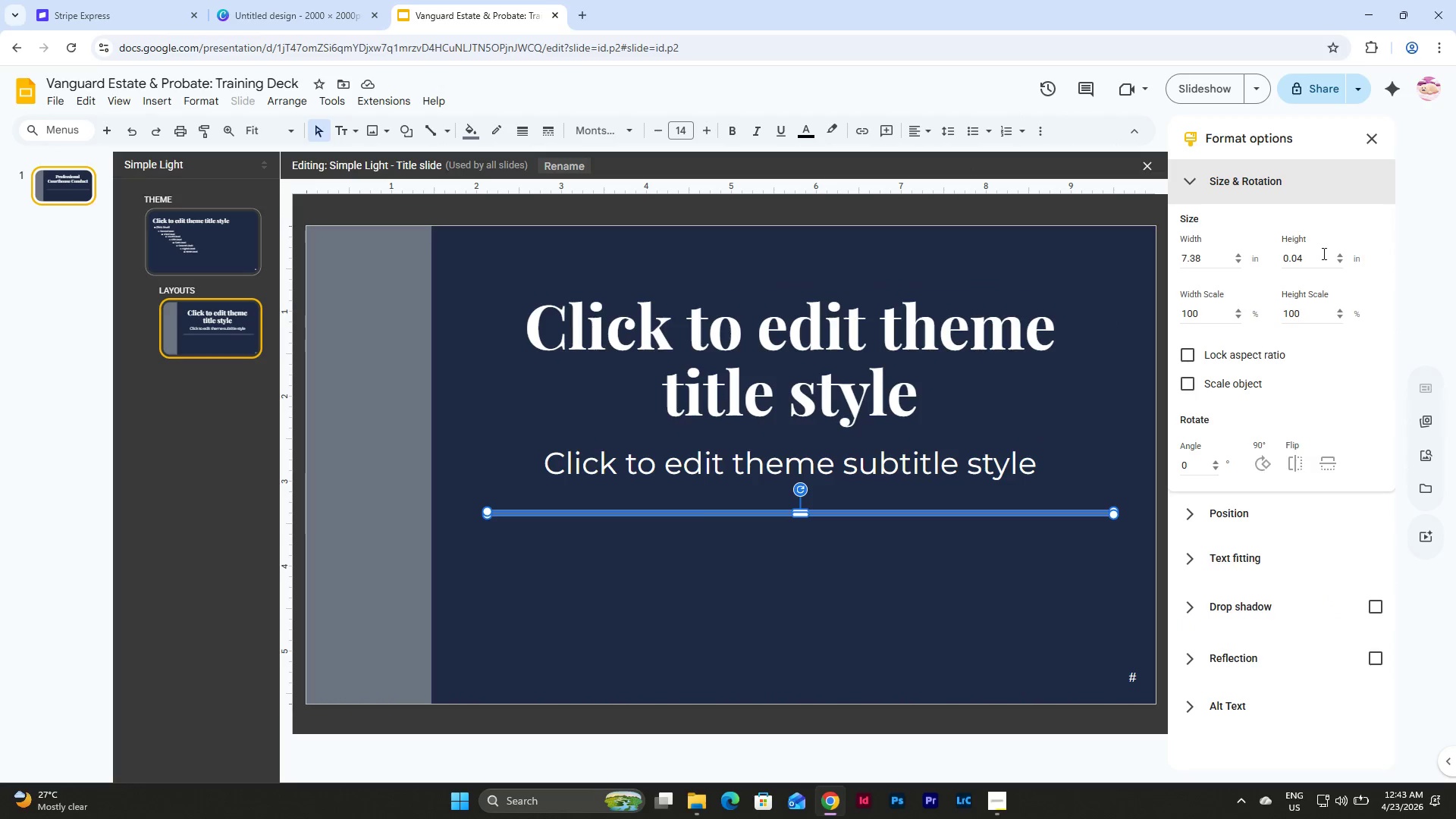 
left_click_drag(start_coordinate=[1317, 255], to_coordinate=[1244, 257])
 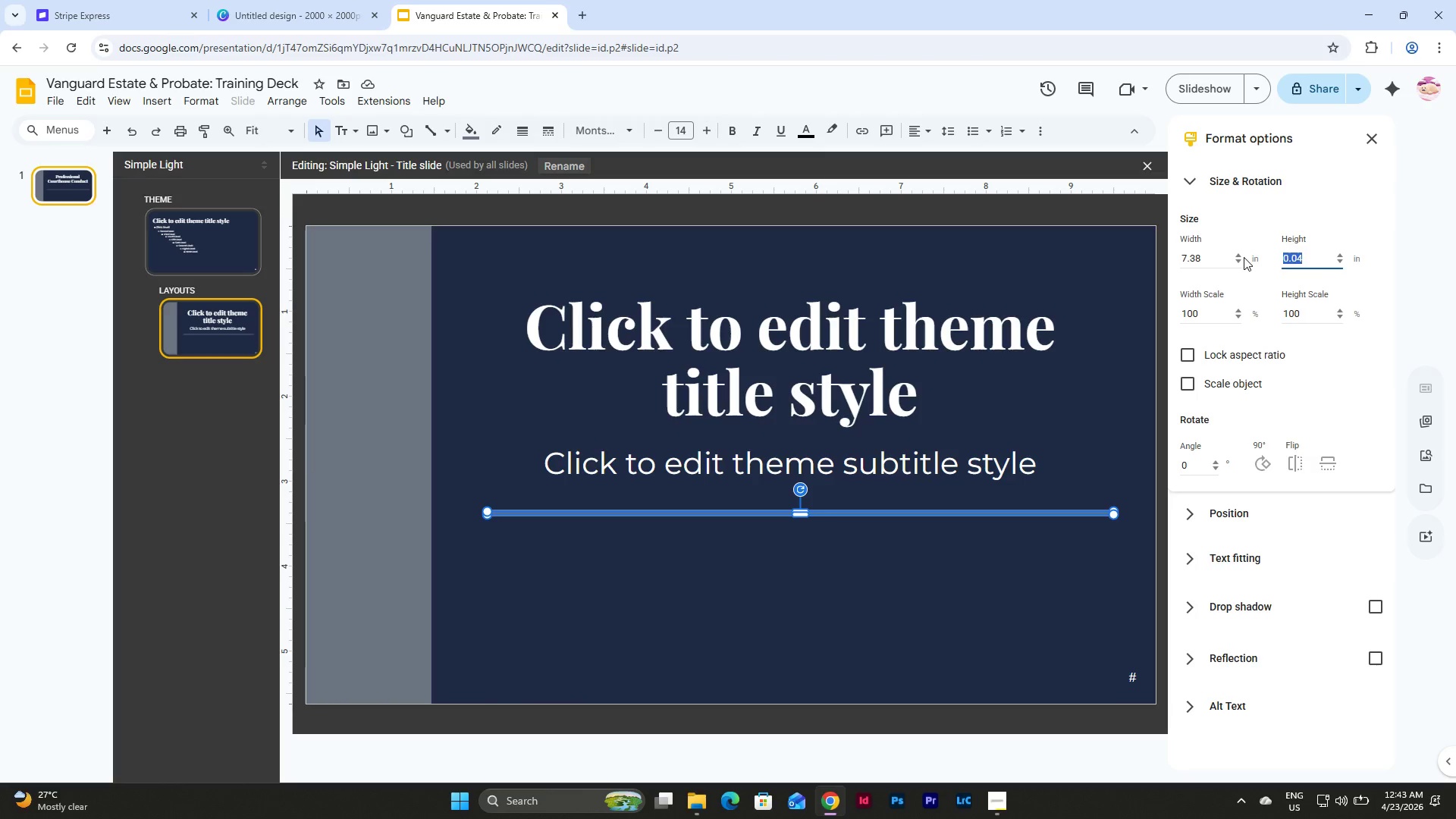 
key(Numpad0)
 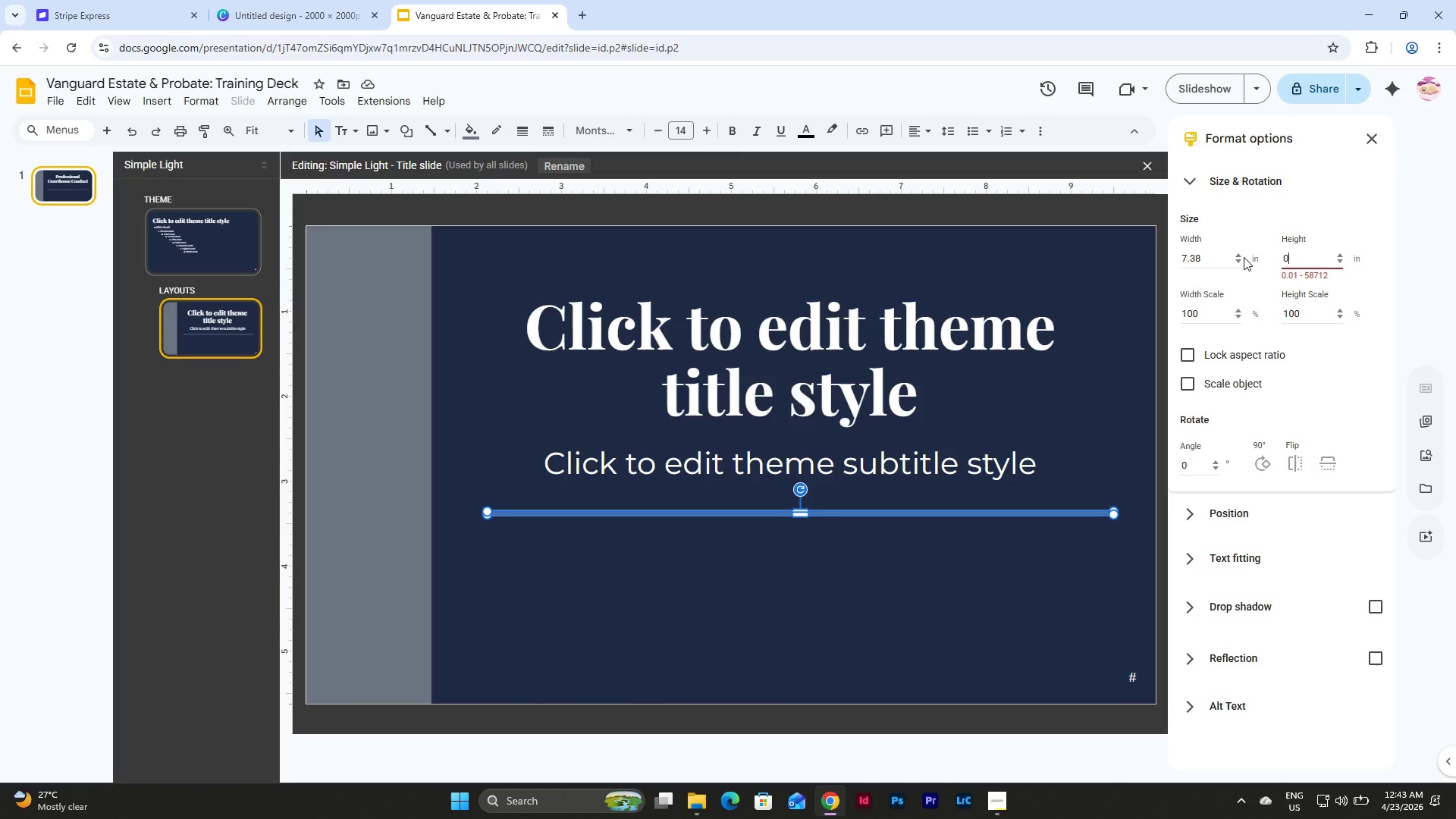 
key(NumpadDecimal)
 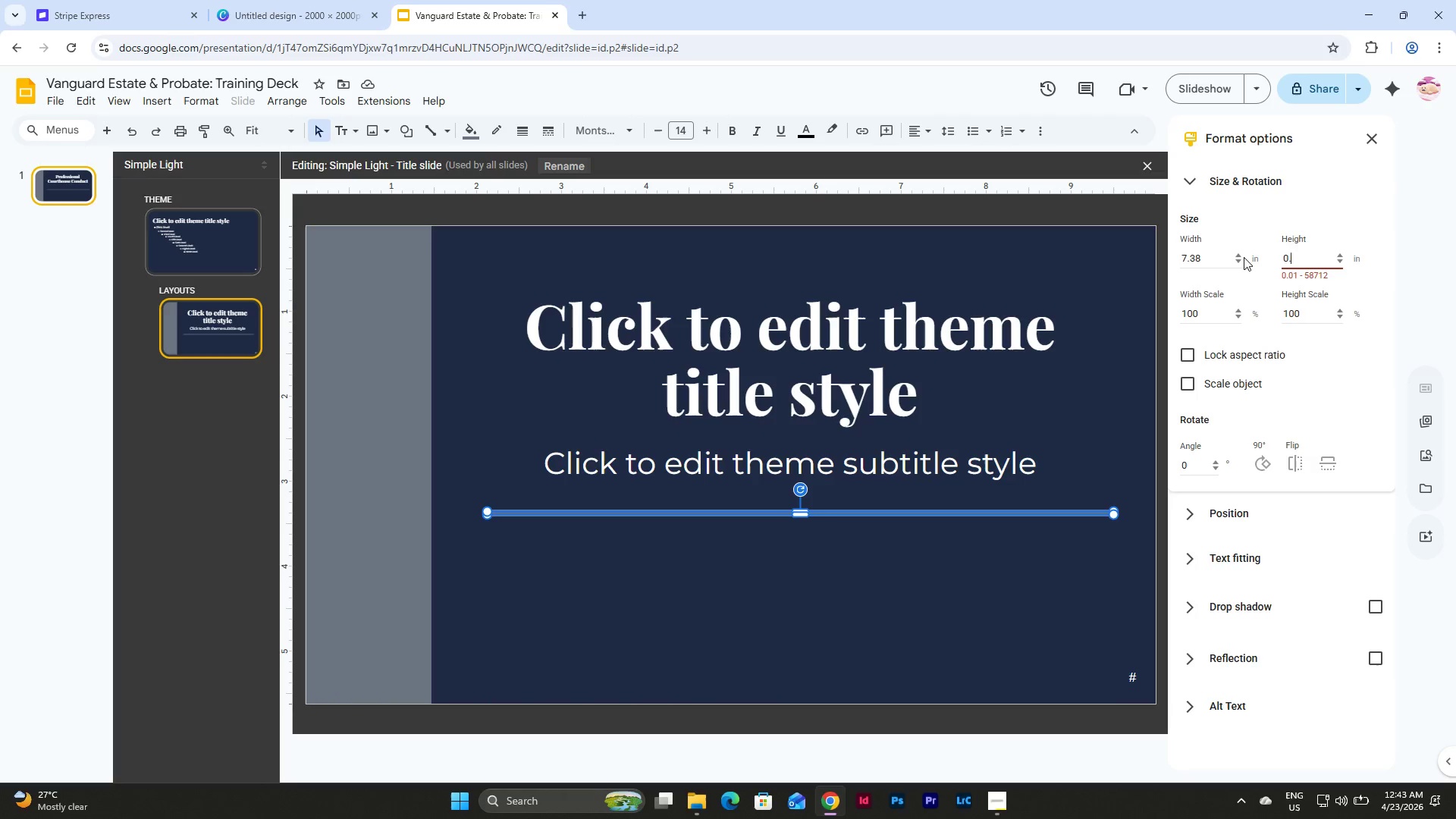 
key(Numpad0)
 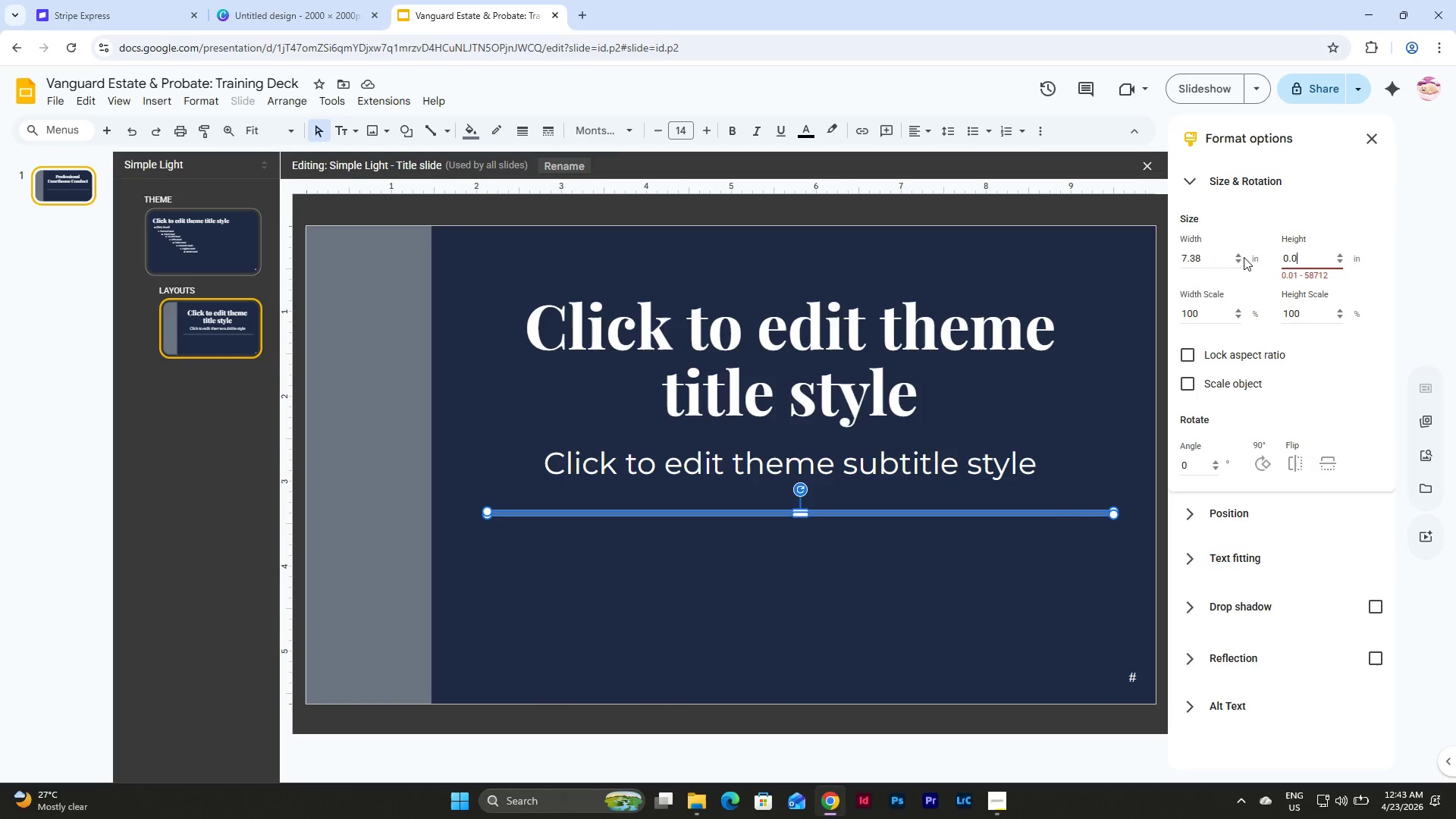 
key(Numpad3)
 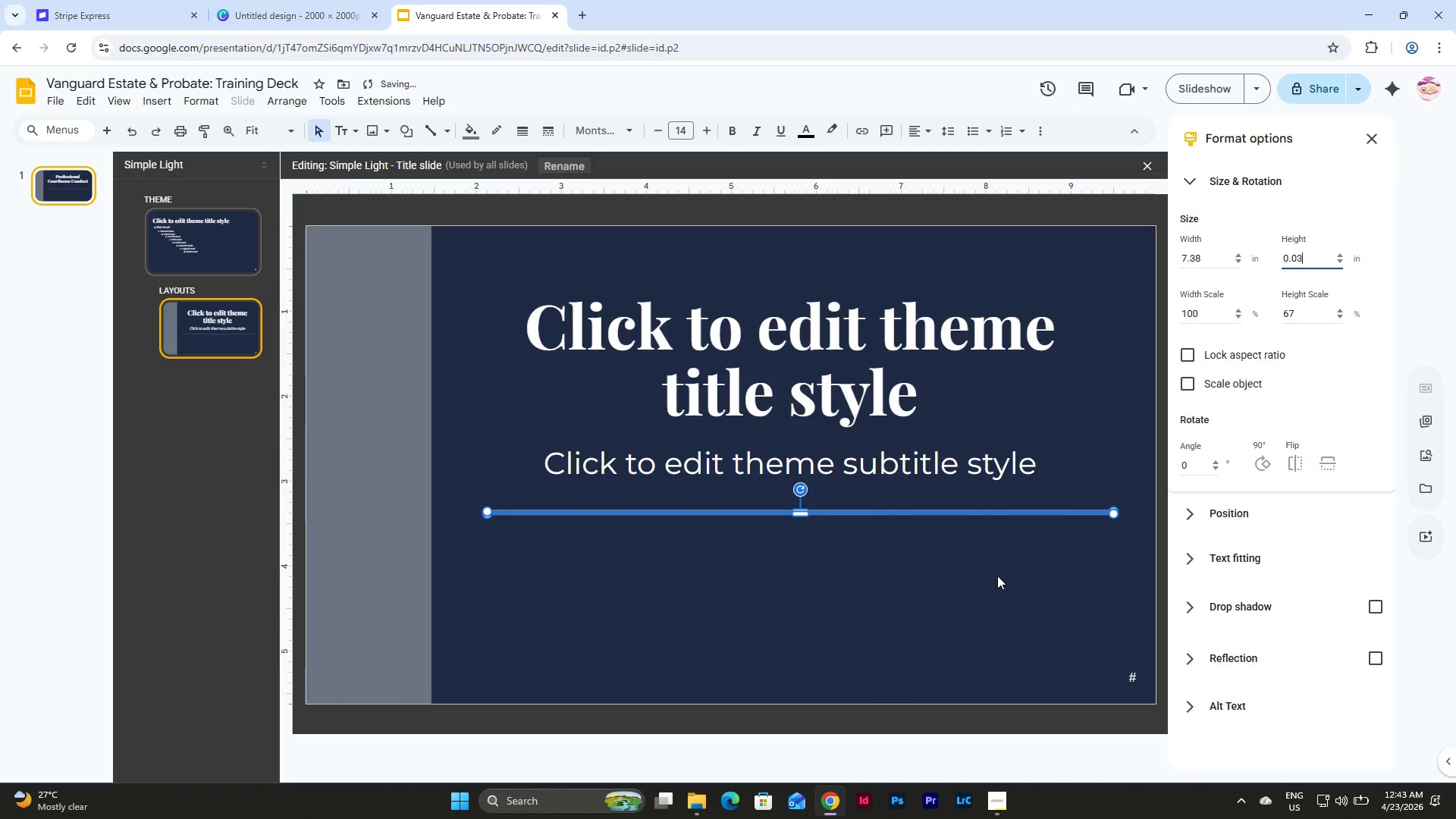 
key(NumpadEnter)
 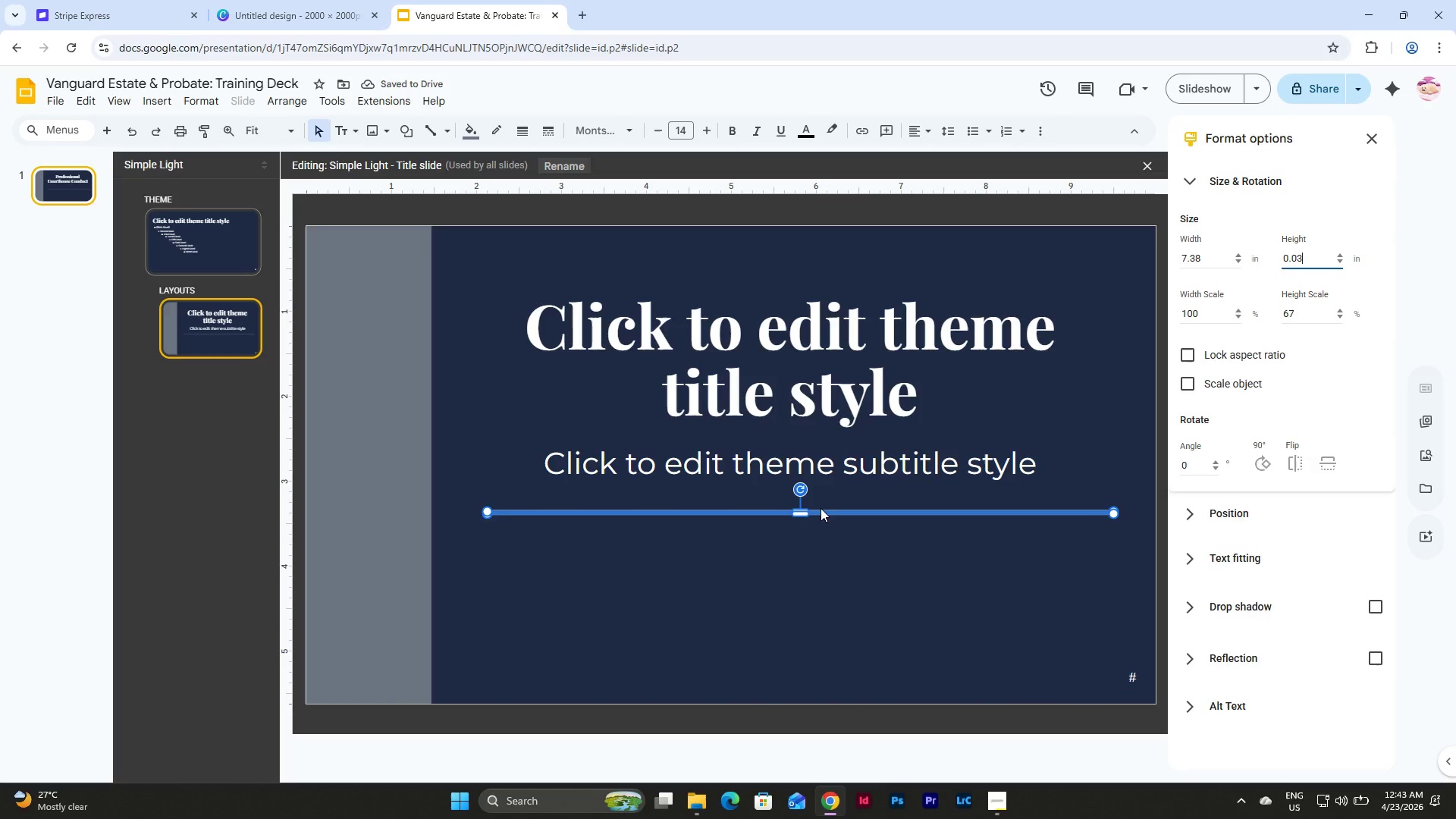 
left_click_drag(start_coordinate=[821, 511], to_coordinate=[809, 515])
 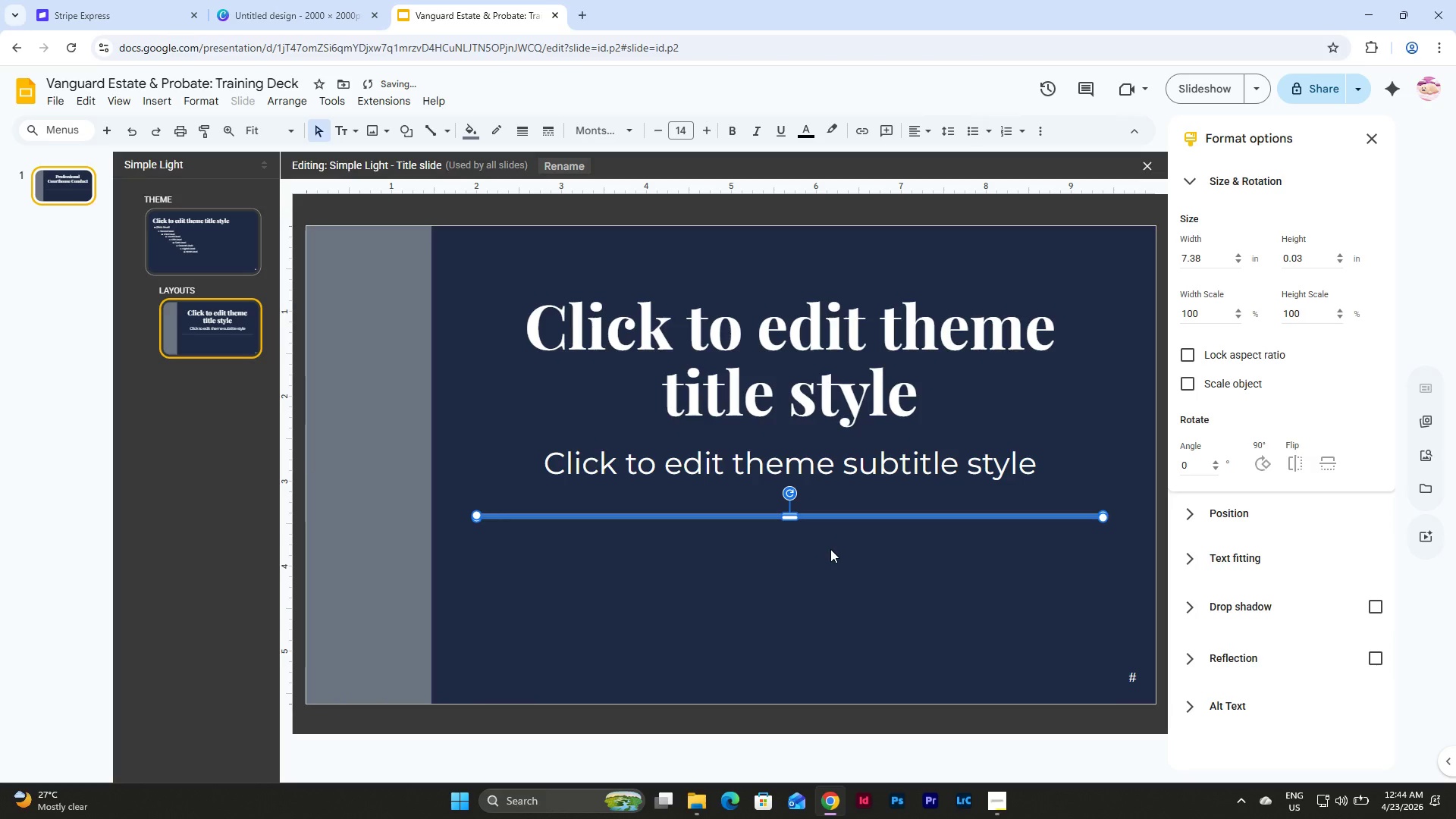 
left_click([830, 549])
 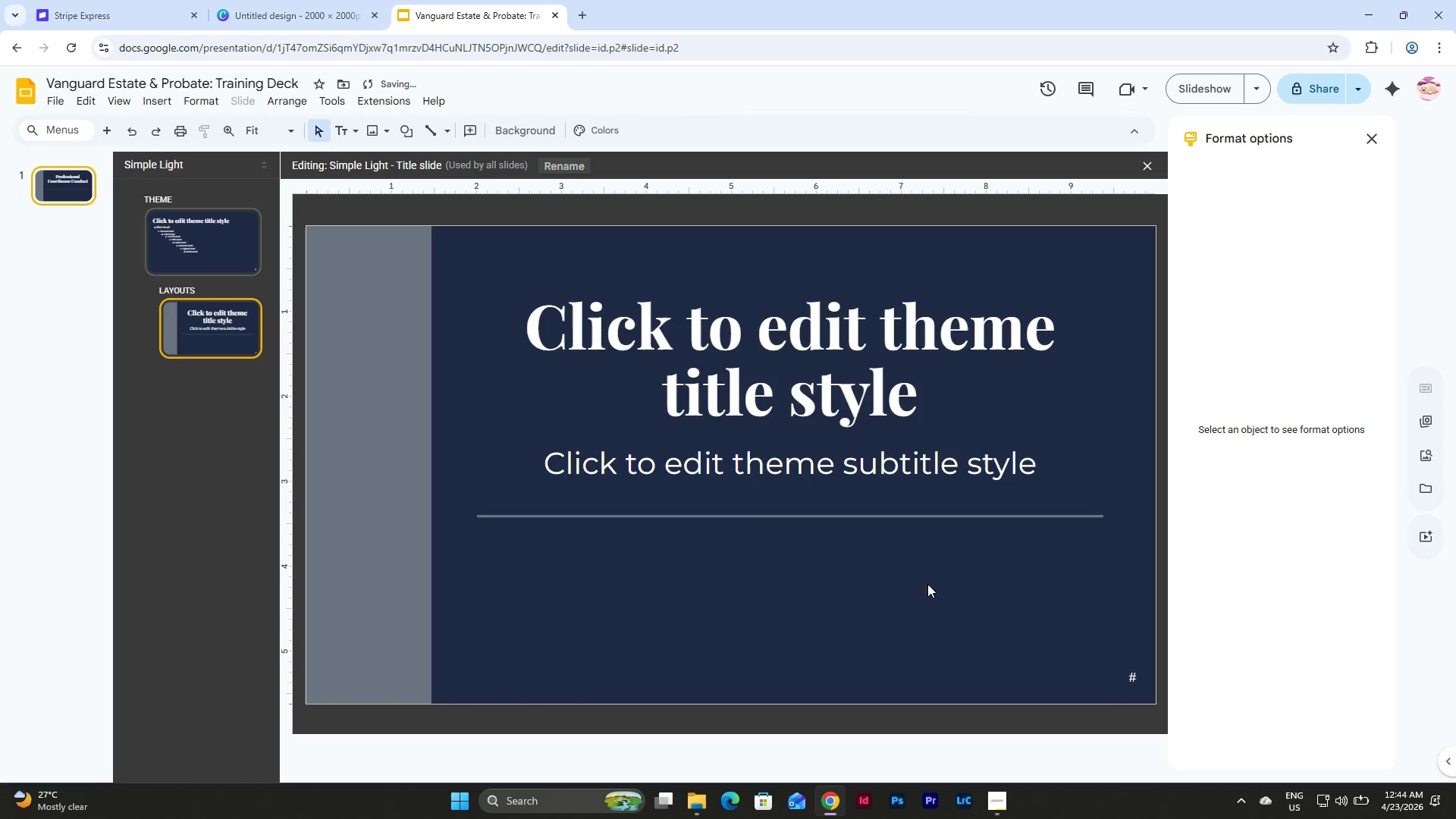 
left_click_drag(start_coordinate=[927, 584], to_coordinate=[604, 275])
 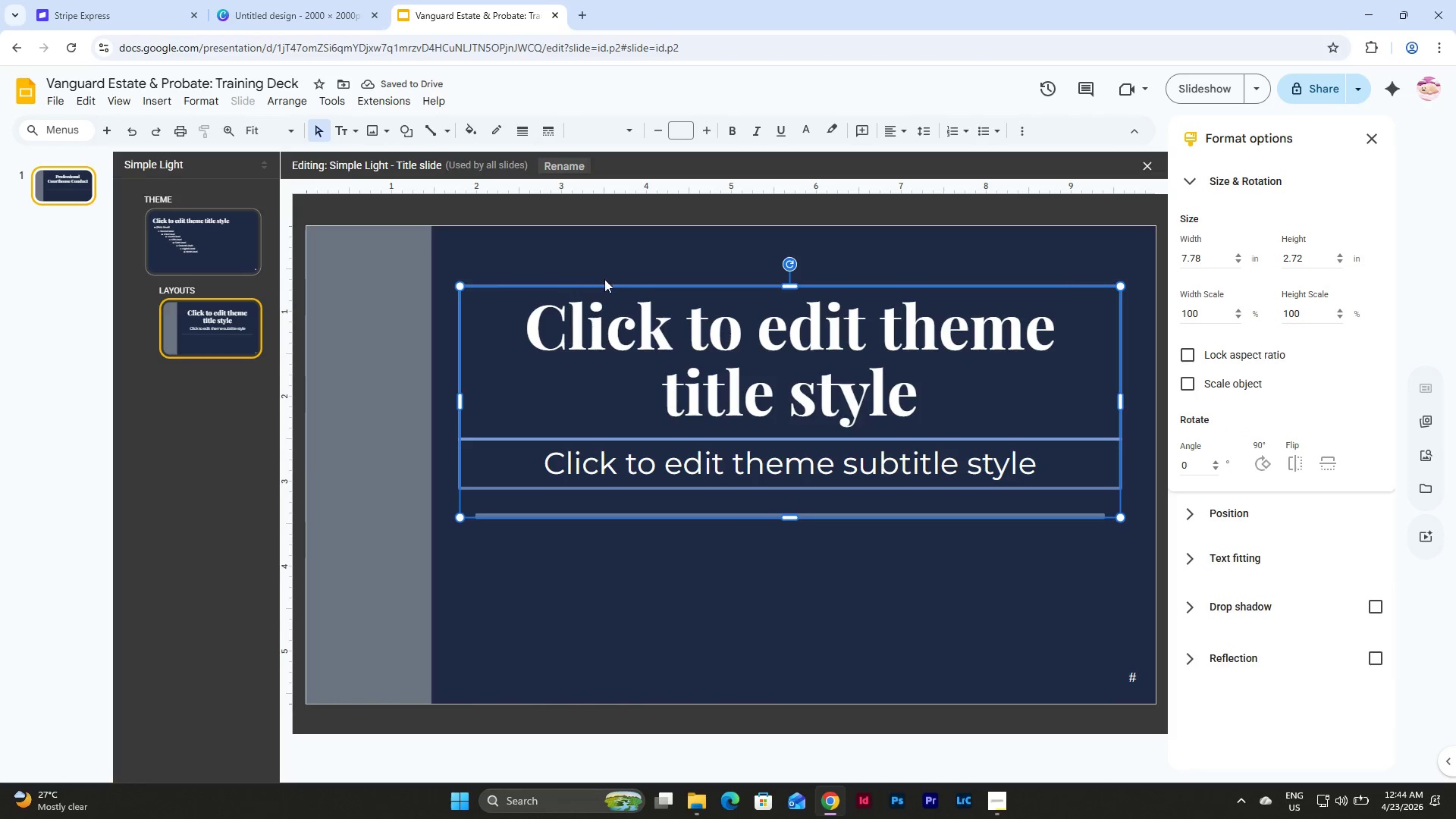 
left_click([728, 551])
 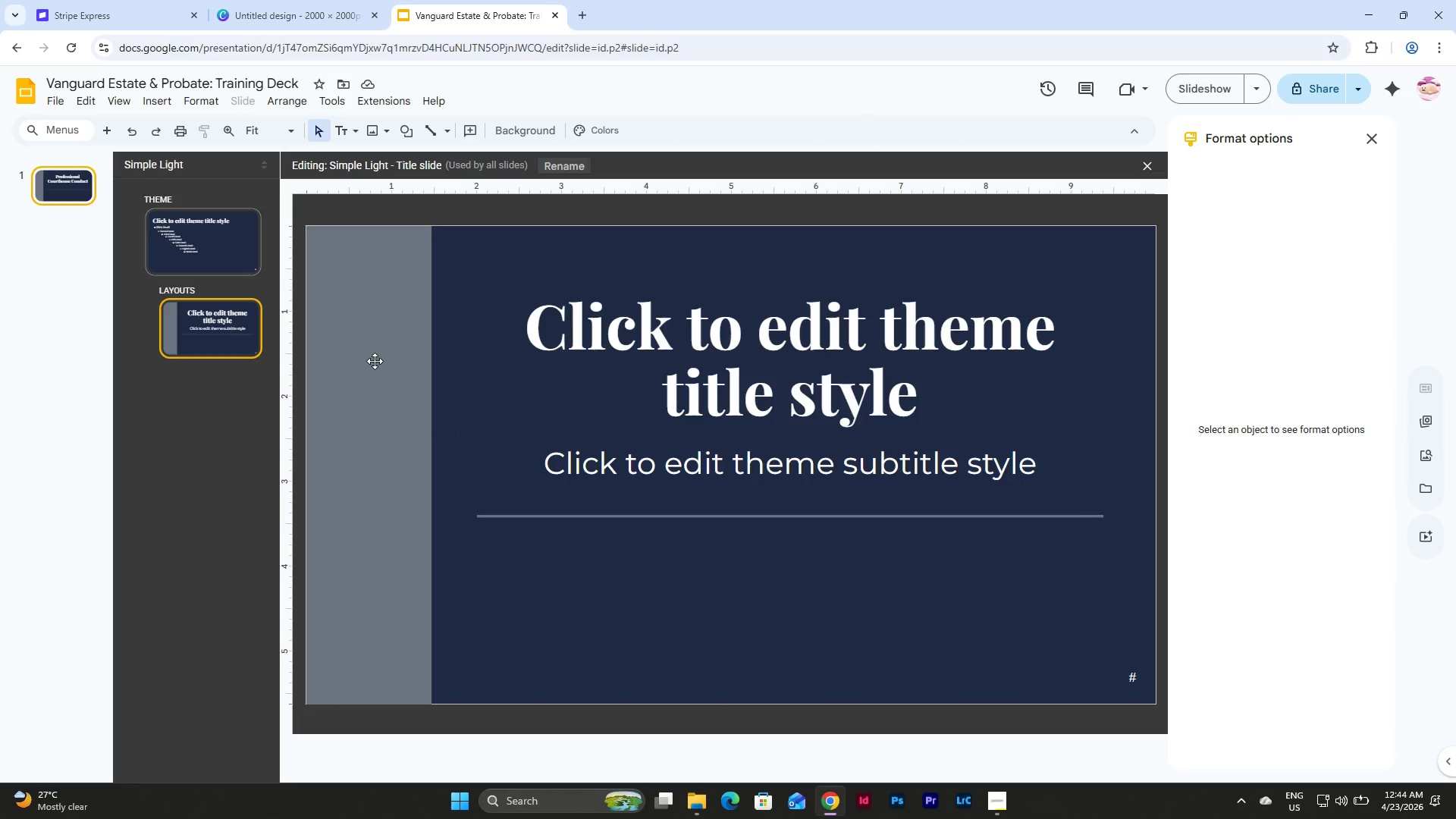 
left_click([49, 181])
 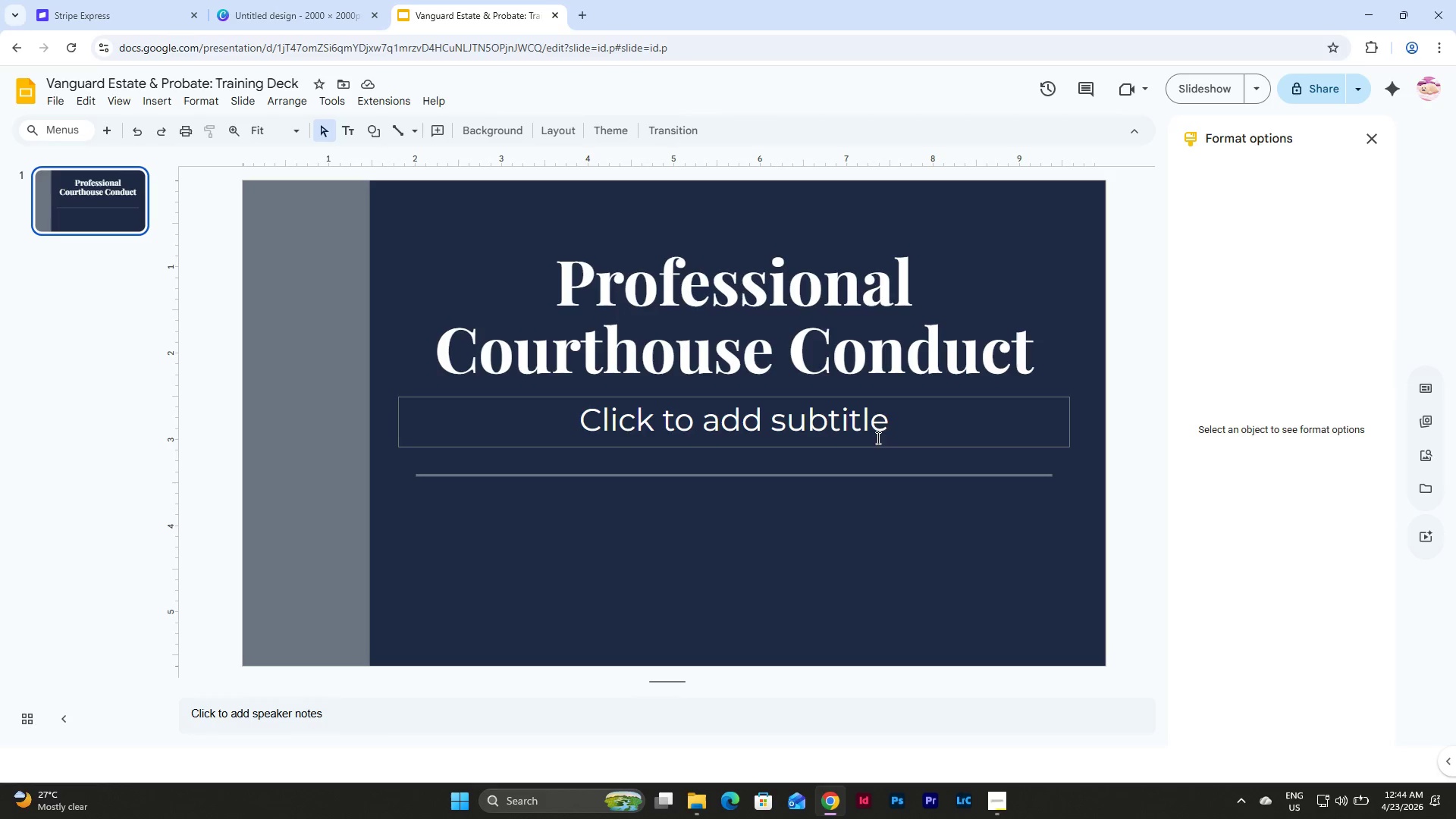 
left_click([876, 418])
 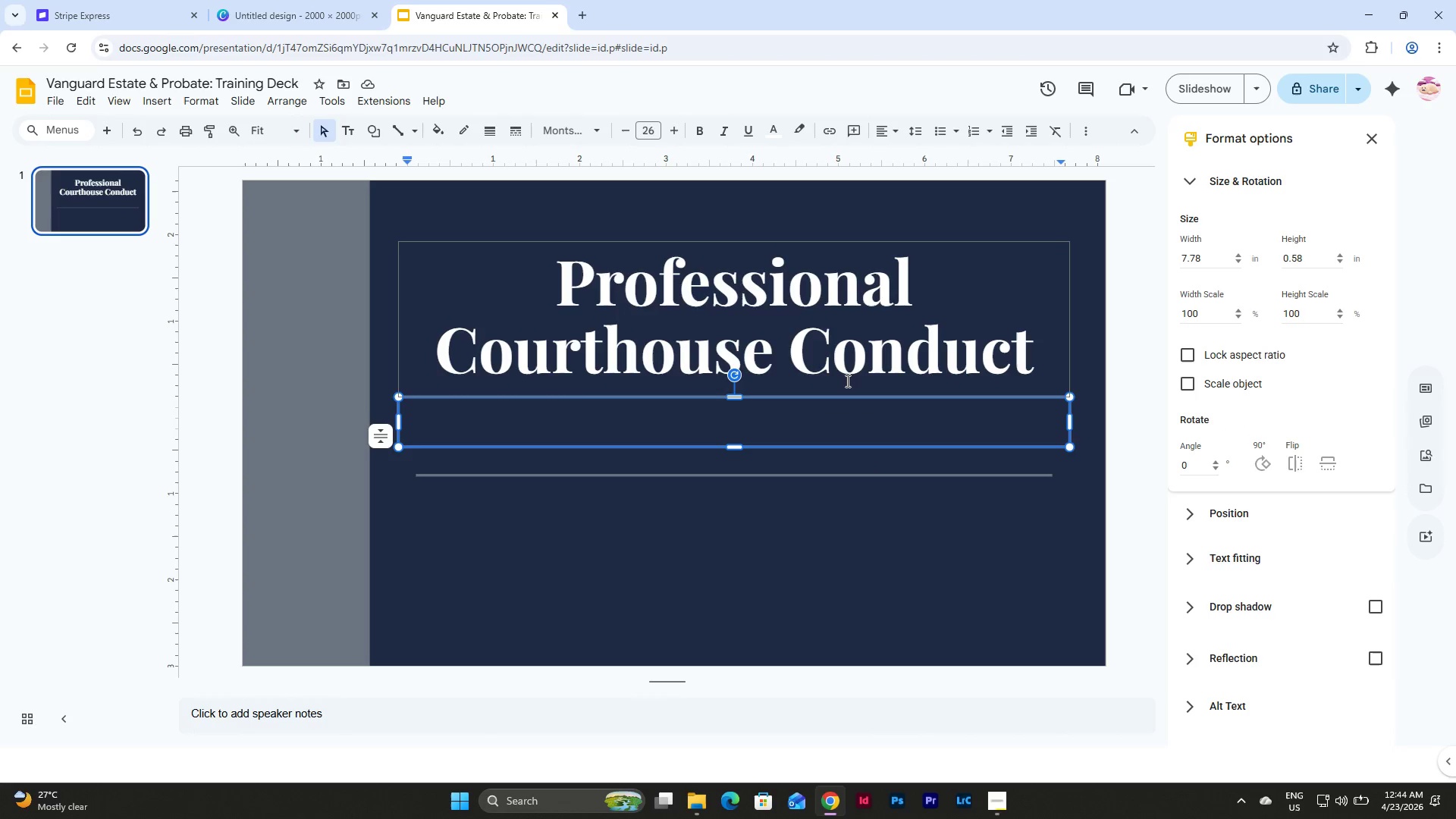 
left_click([1001, 800])